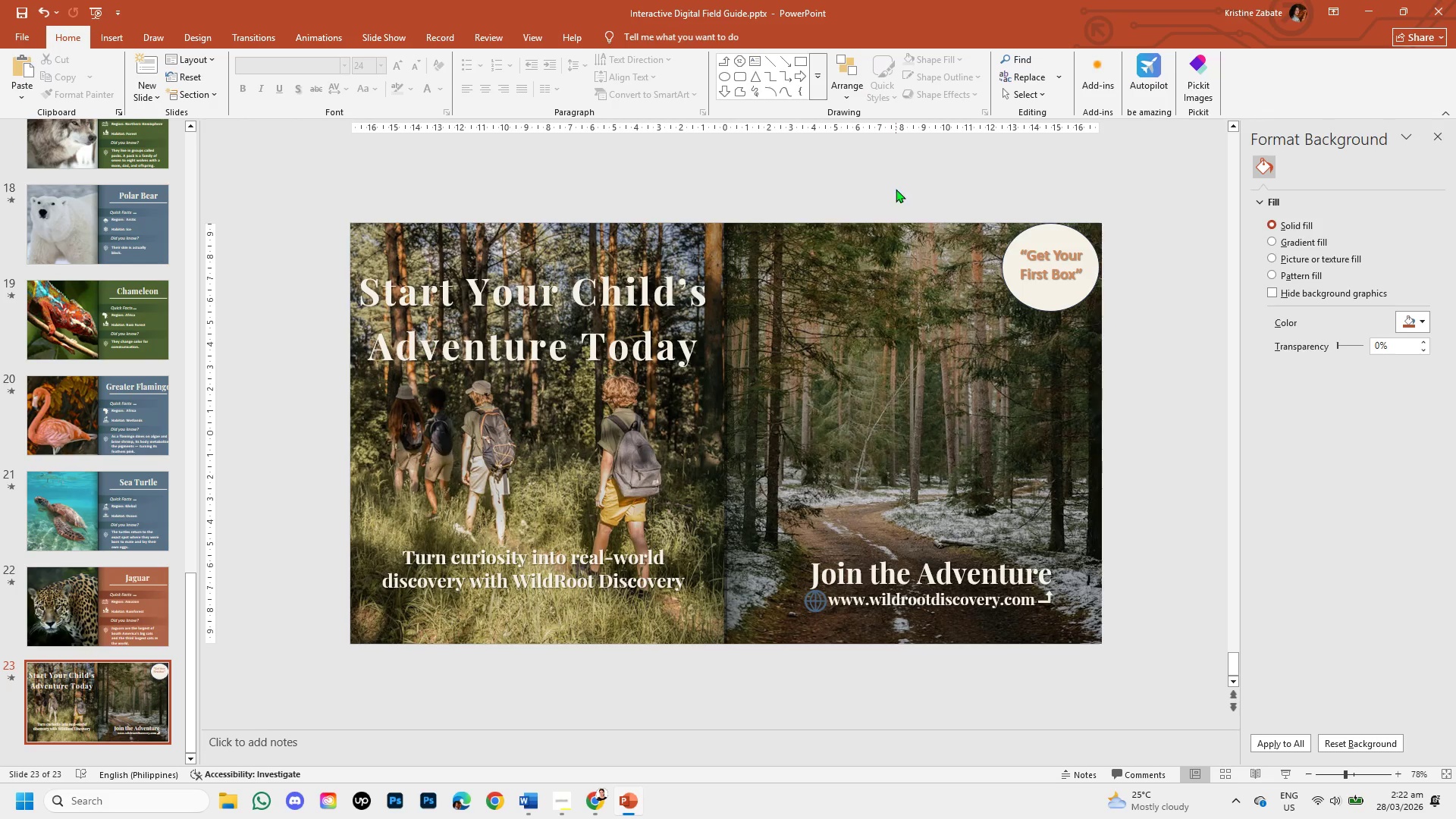 
left_click_drag(start_coordinate=[1026, 256], to_coordinate=[1077, 273])
 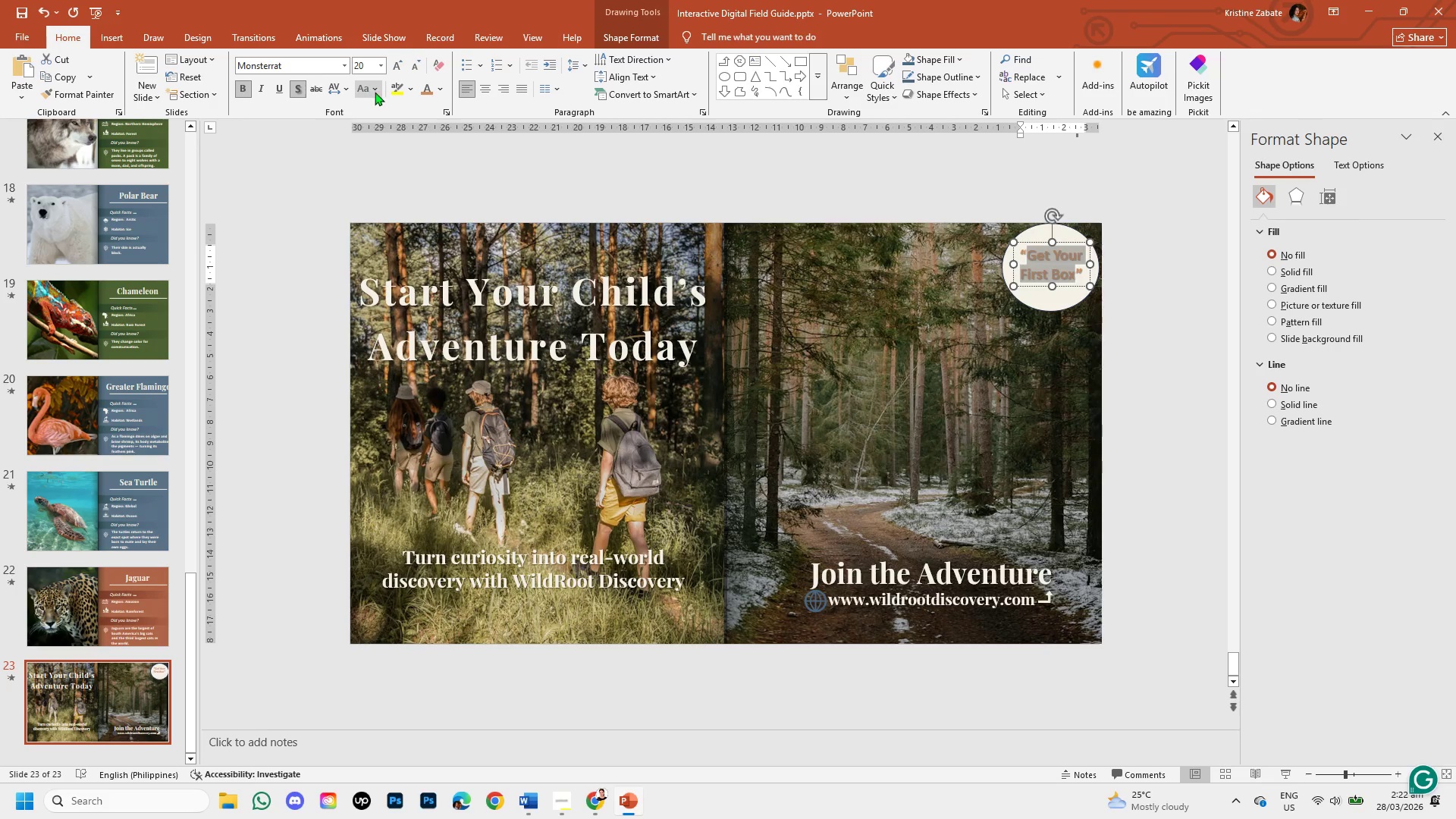 
left_click([381, 92])
 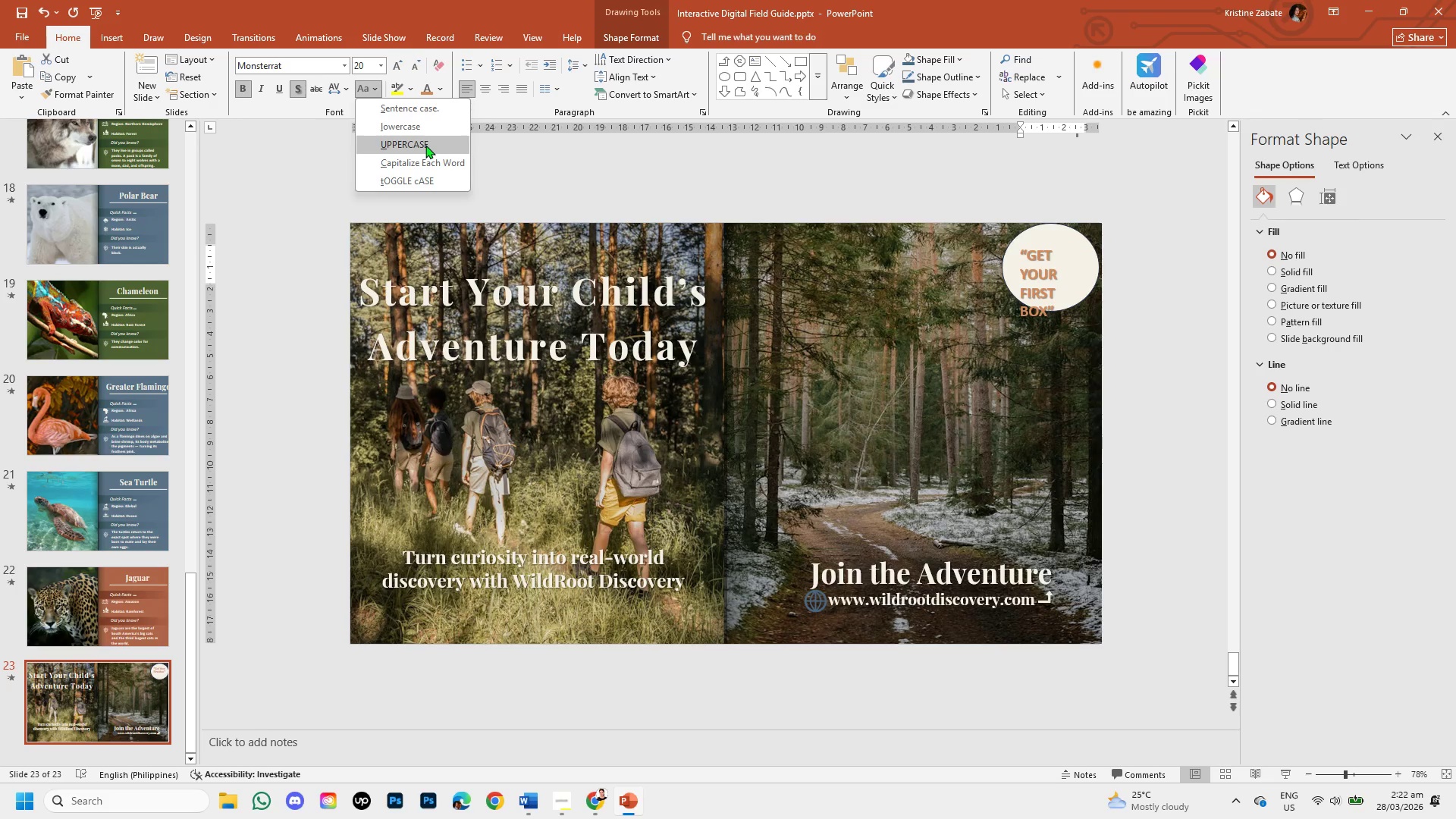 
left_click([425, 145])
 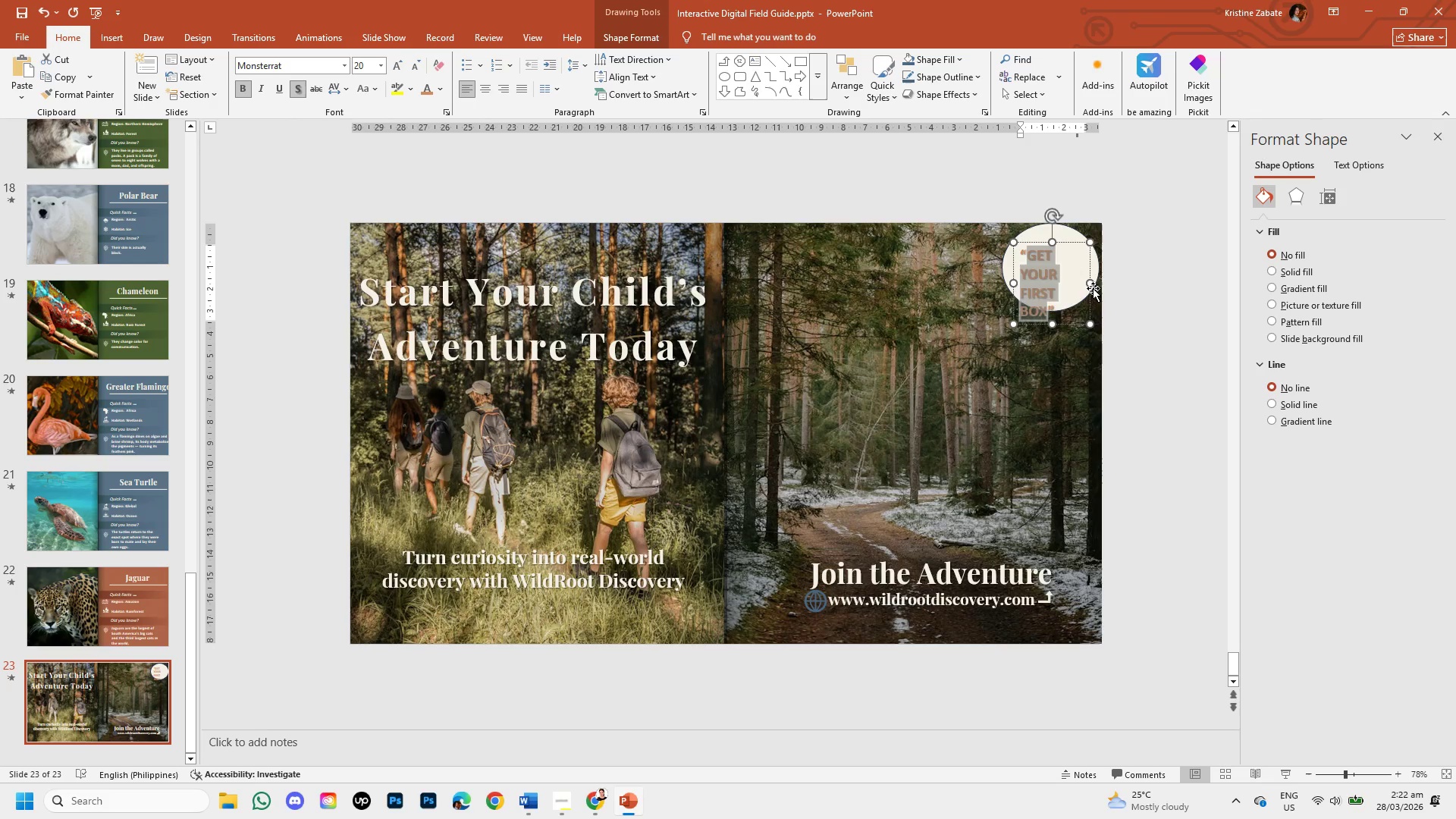 
left_click_drag(start_coordinate=[1093, 285], to_coordinate=[1102, 284])
 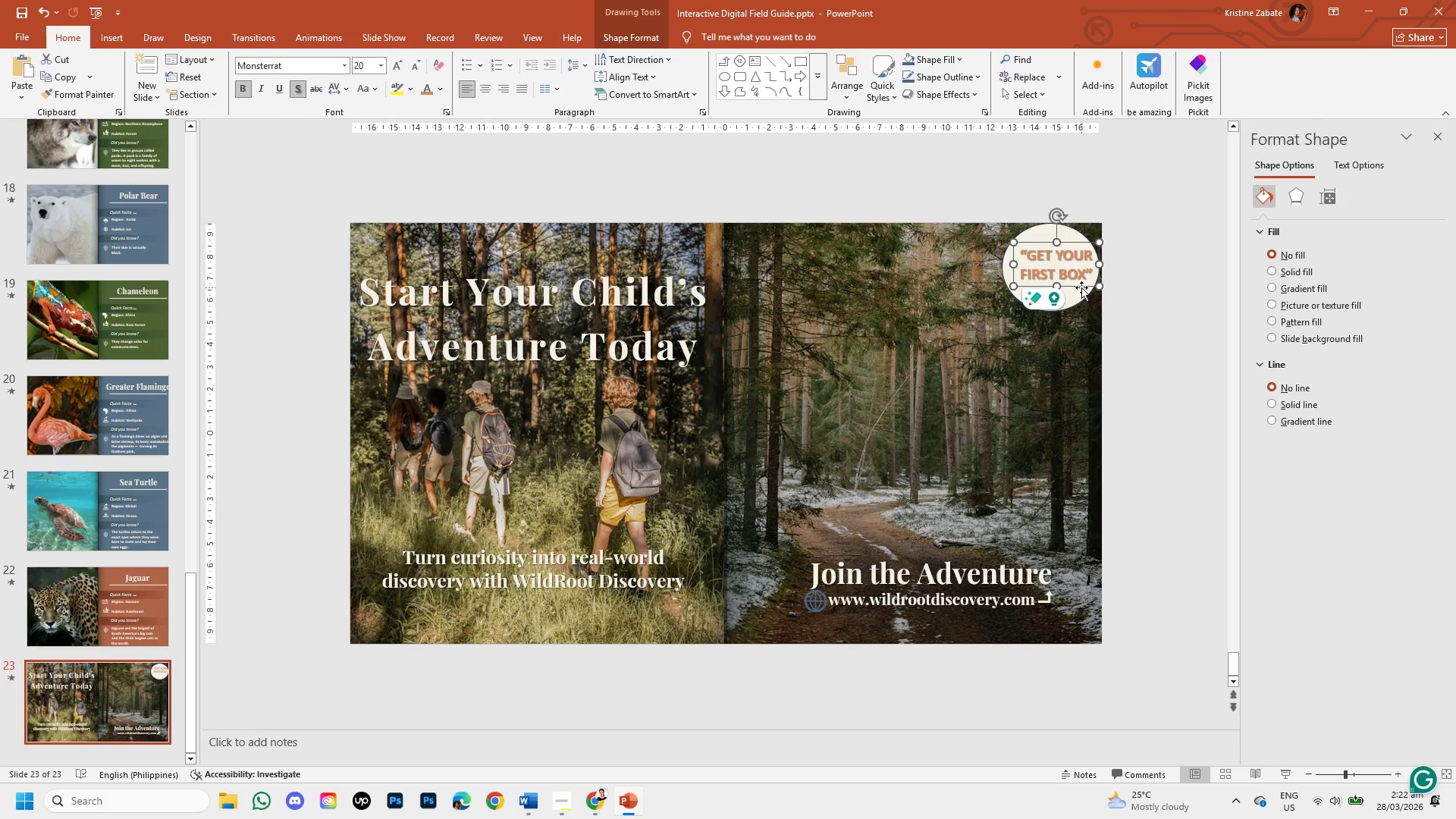 
key(ArrowLeft)
 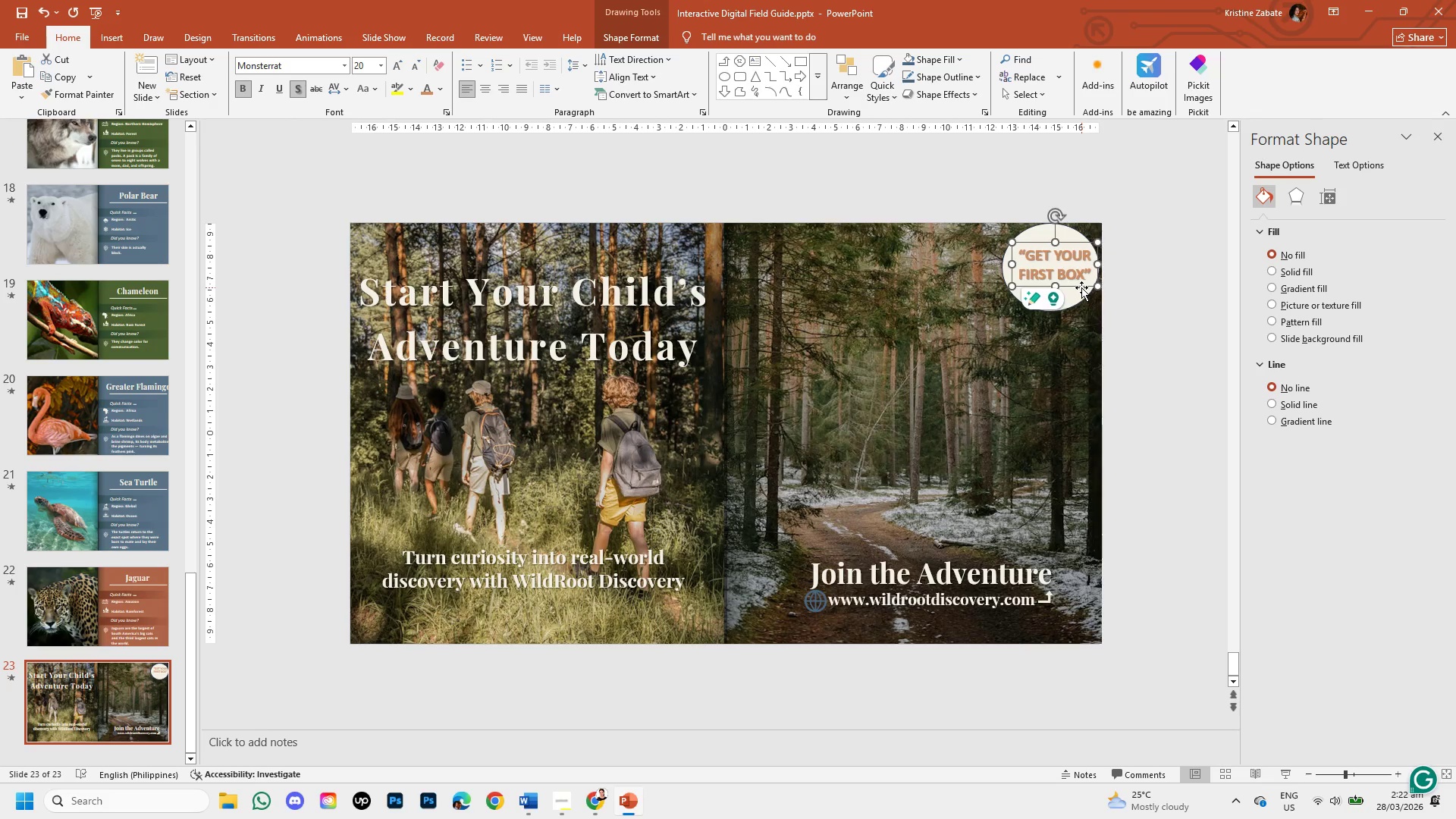 
key(ArrowLeft)
 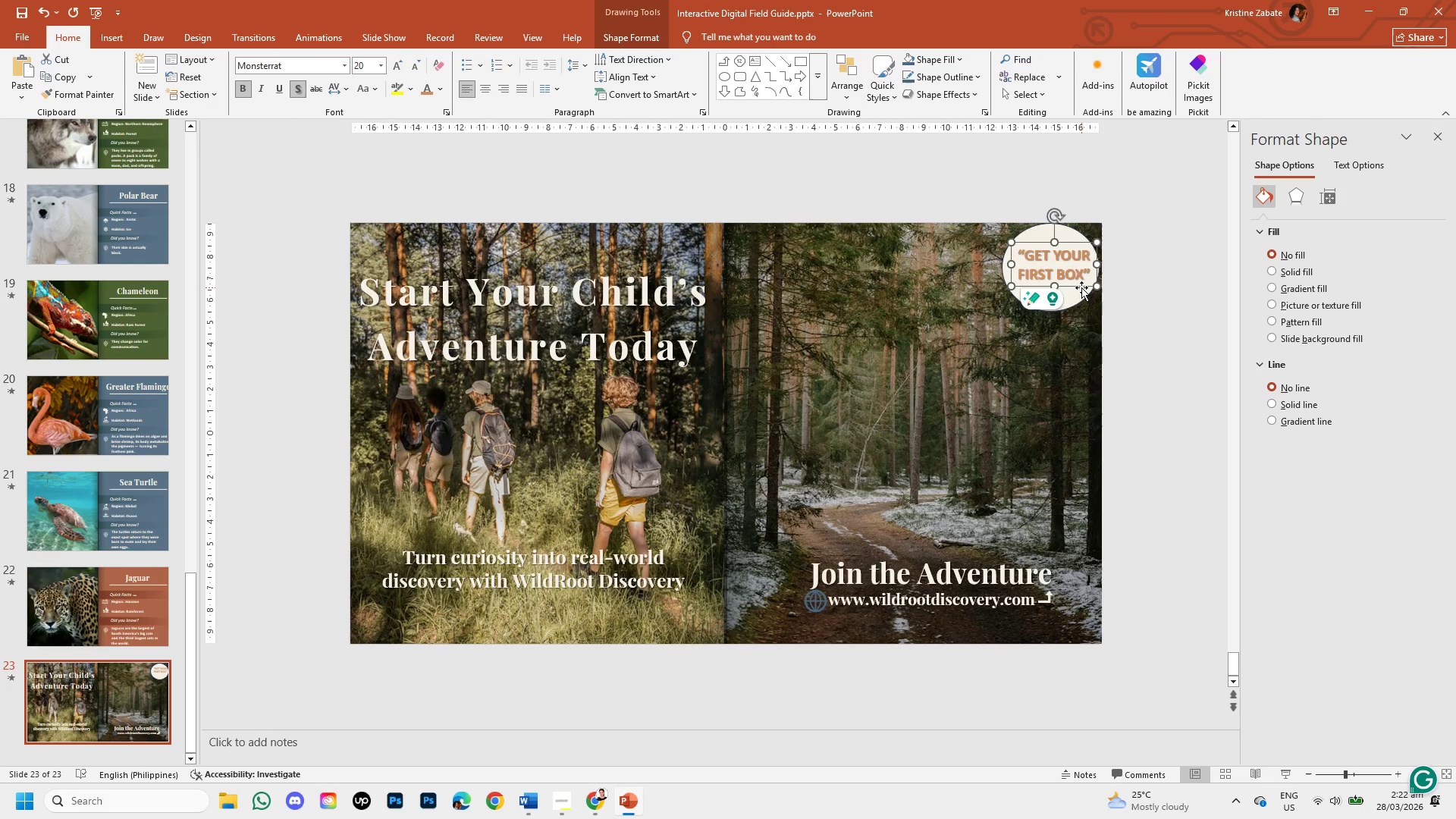 
key(ArrowLeft)
 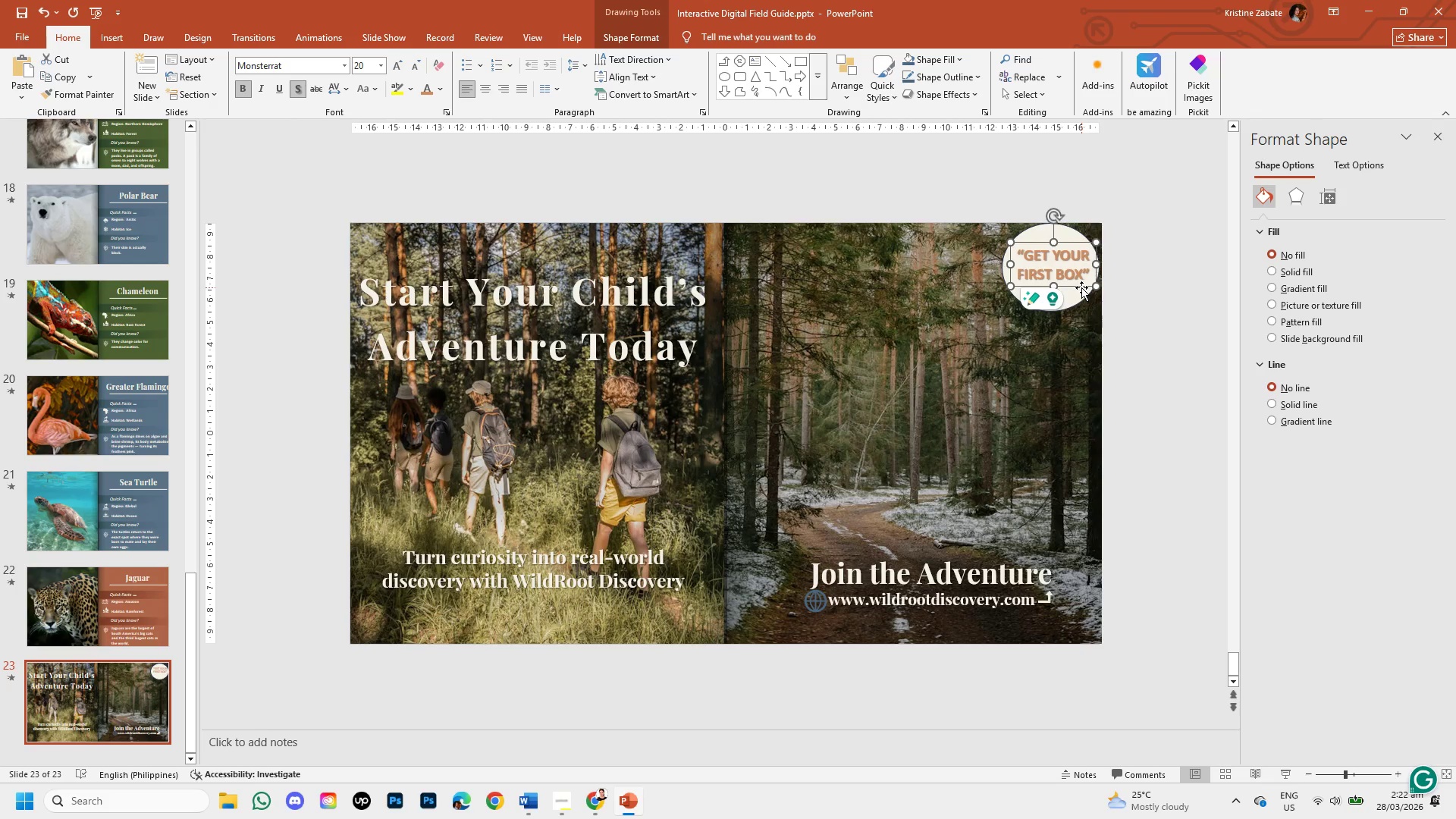 
key(ArrowLeft)
 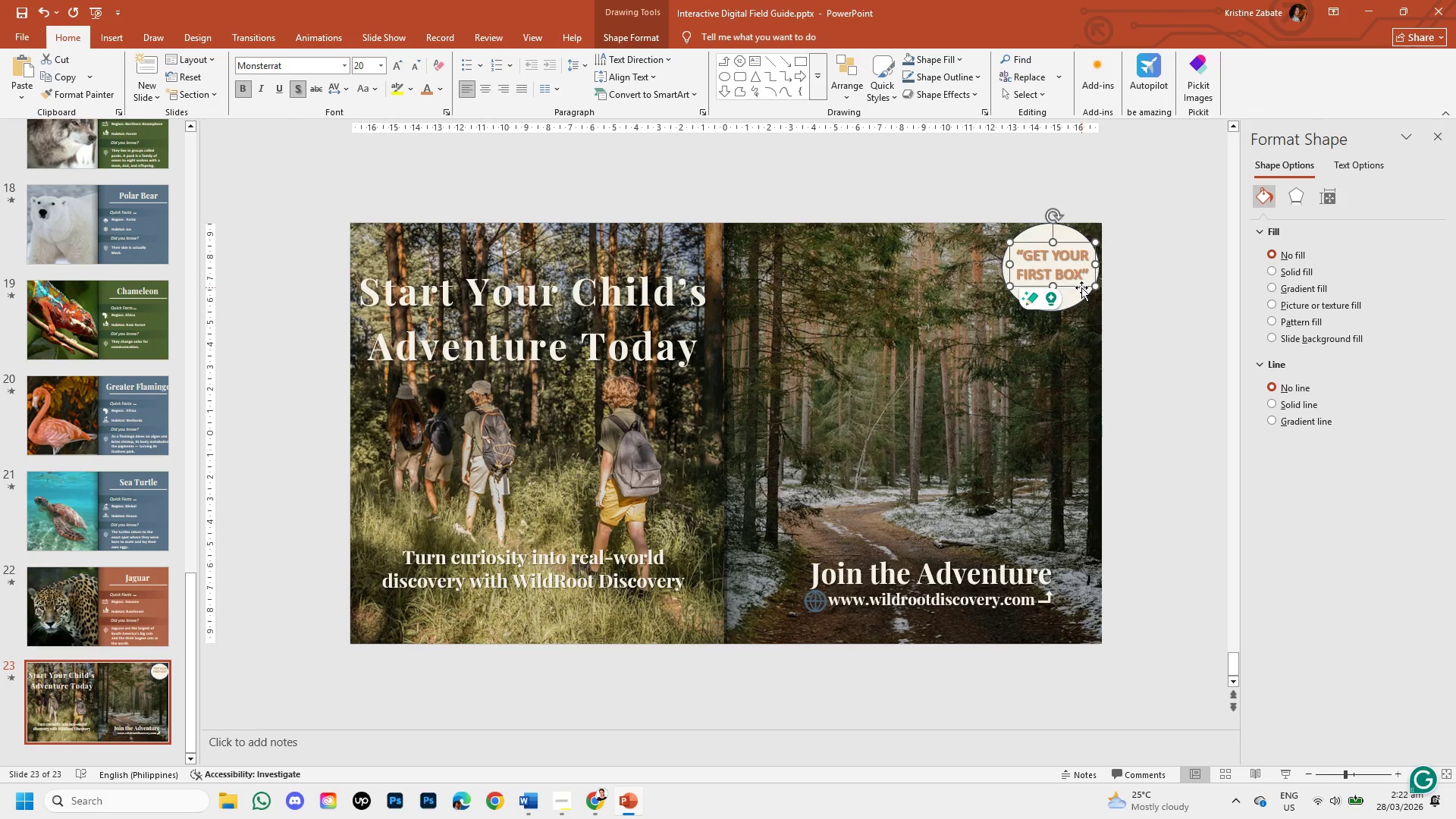 
key(ArrowLeft)
 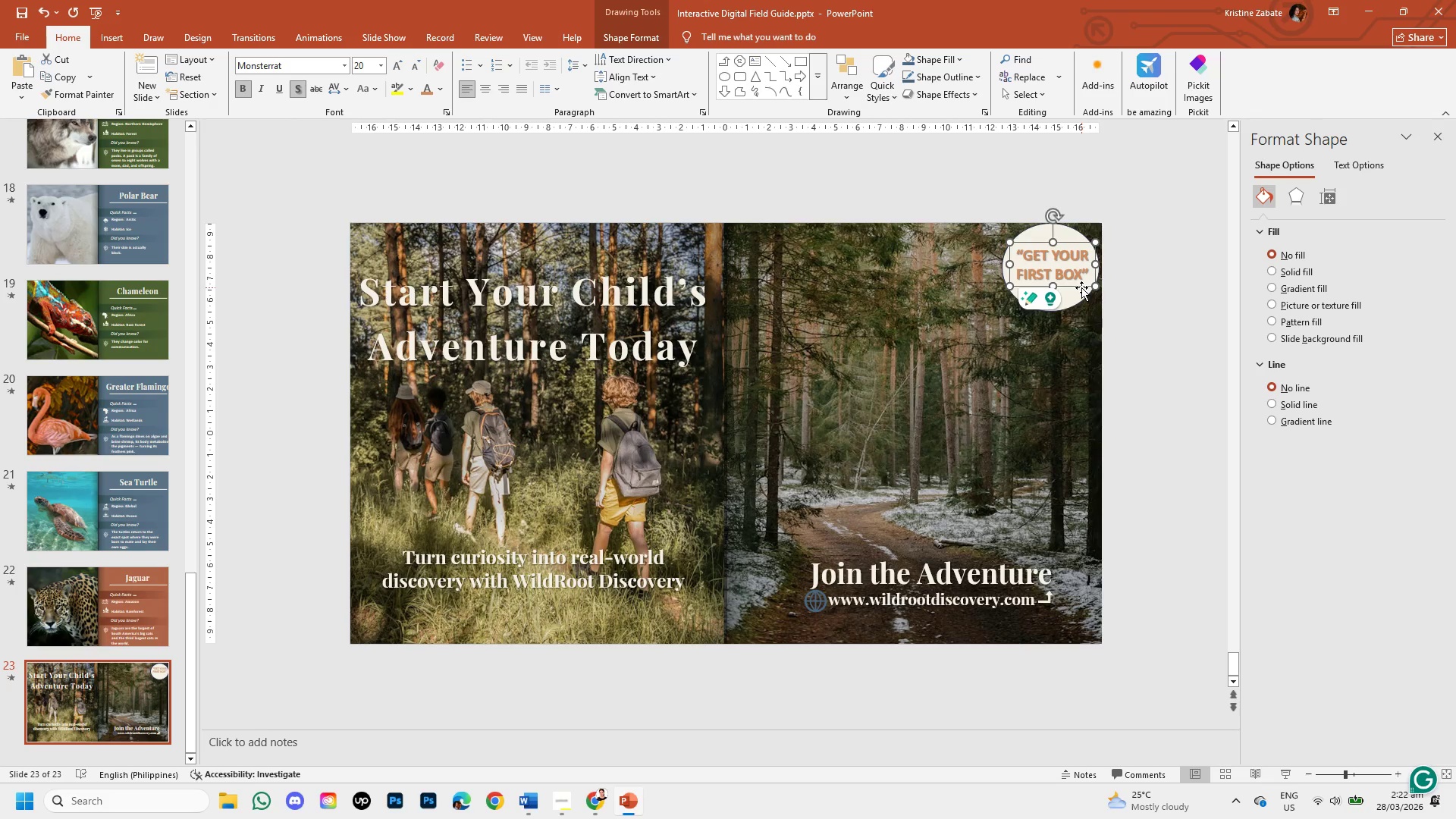 
key(ArrowLeft)
 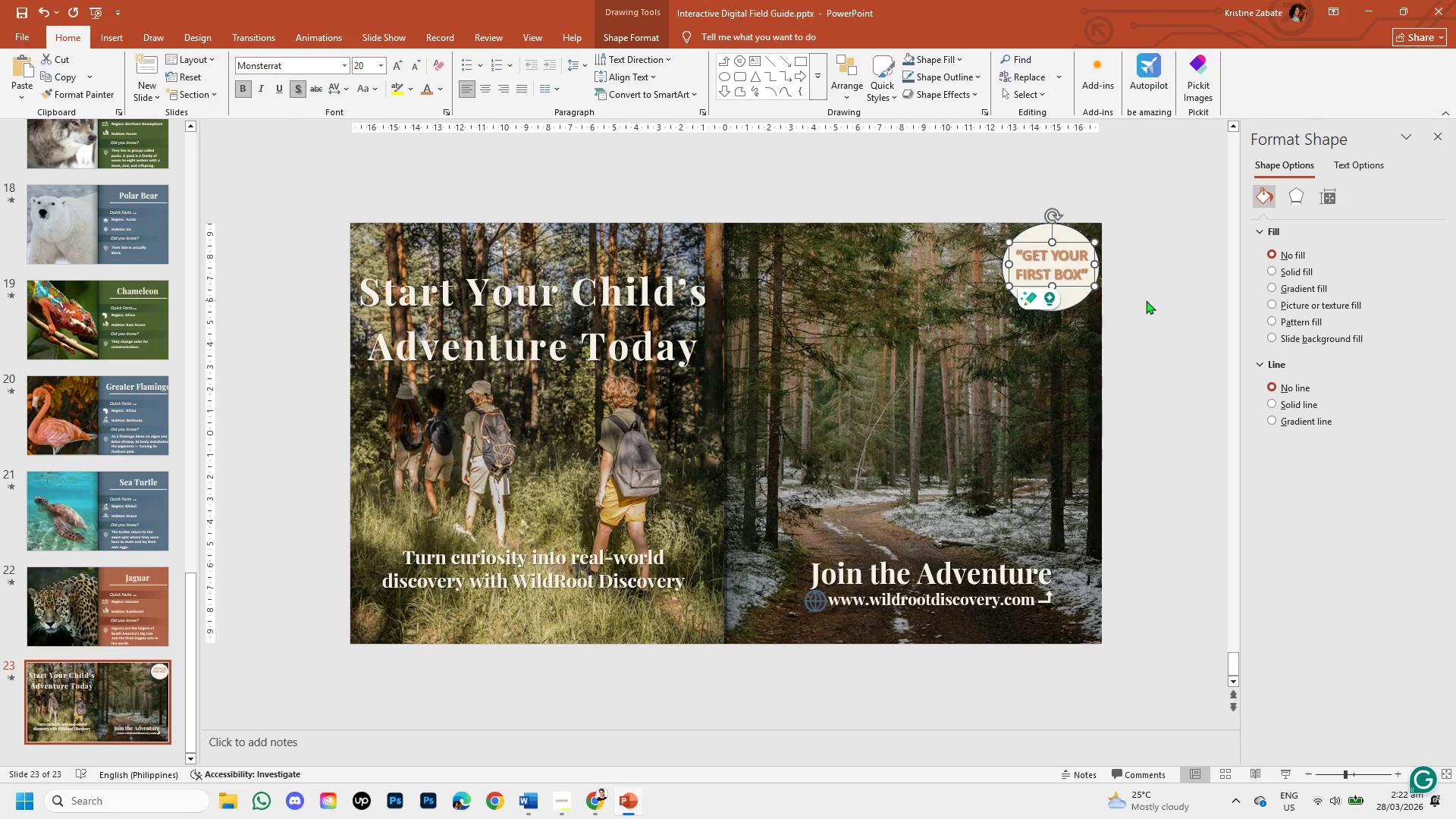 
left_click_drag(start_coordinate=[1148, 301], to_coordinate=[1154, 325])
 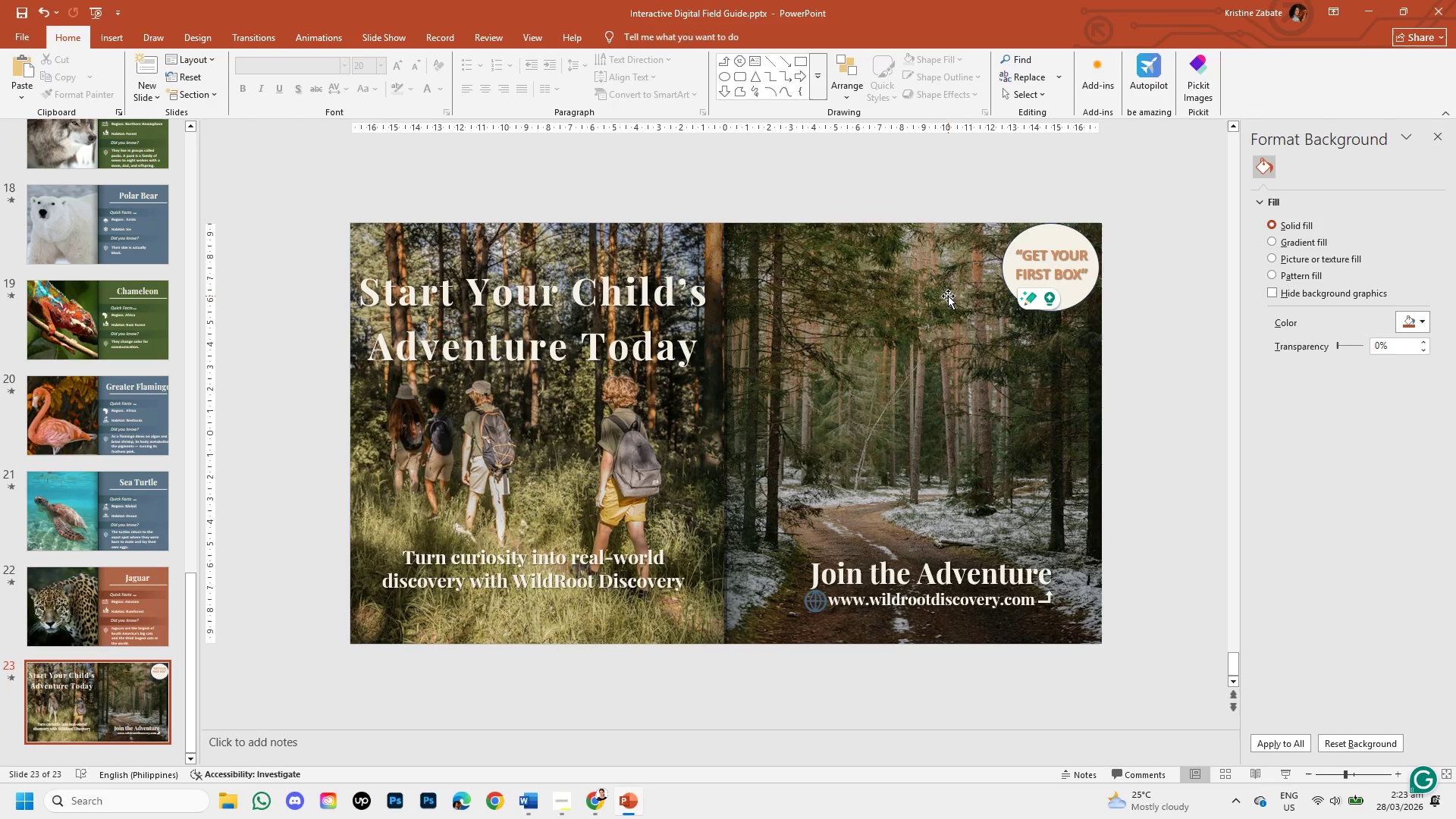 
wait(34.44)
 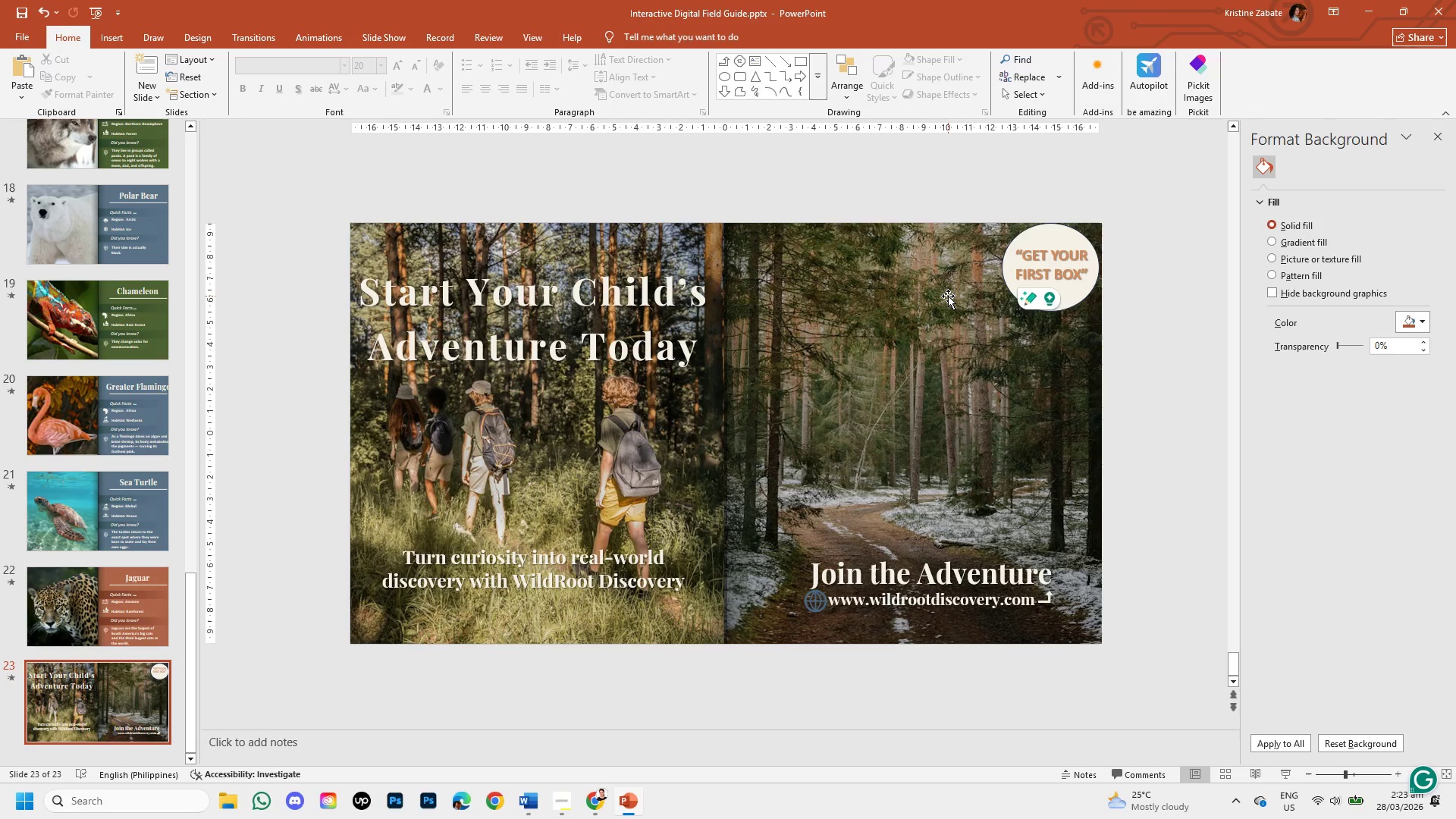 
left_click([1159, 422])
 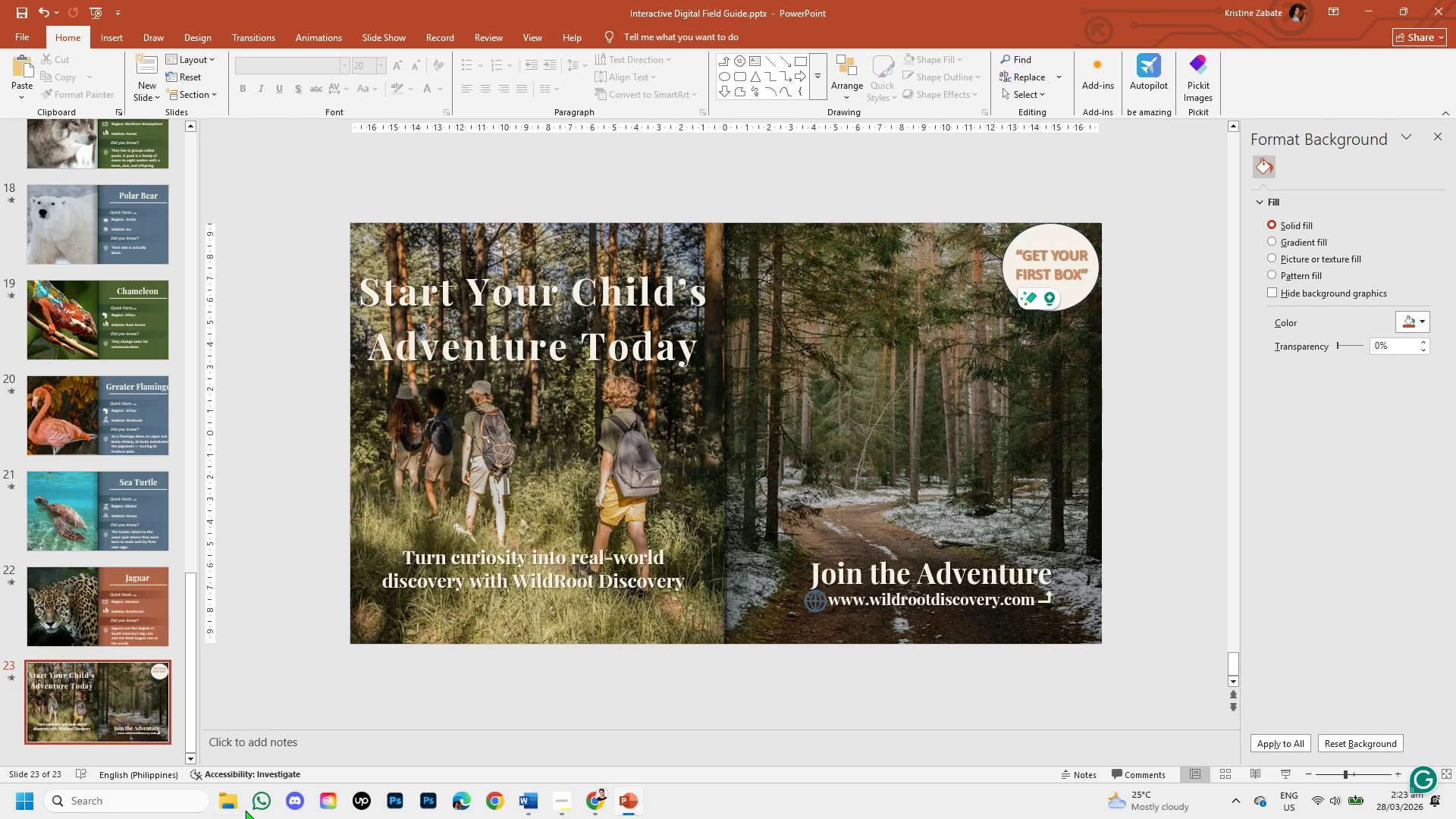 
left_click([566, 807])